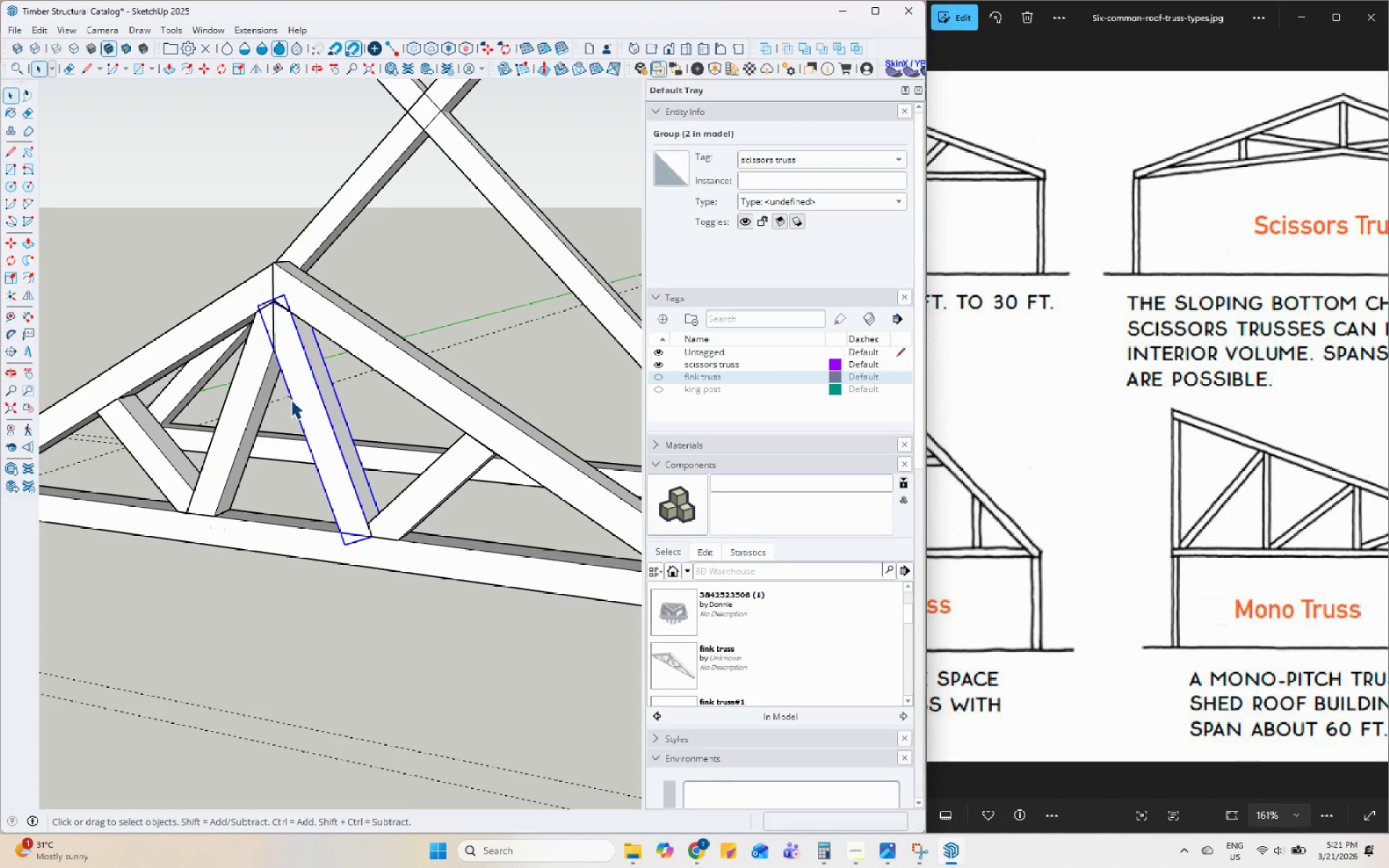 
key(Delete)
 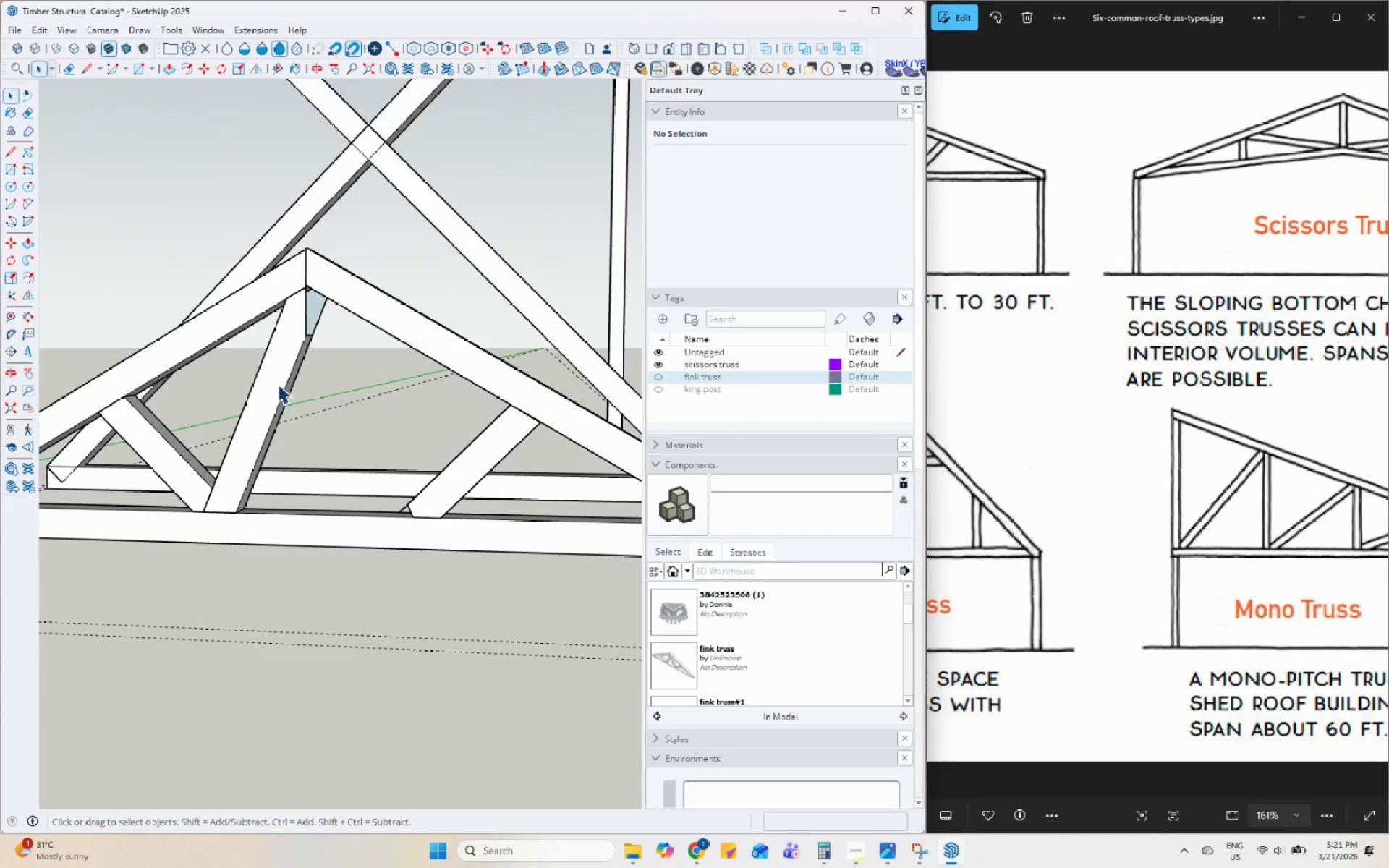 
left_click_drag(start_coordinate=[305, 438], to_coordinate=[232, 411])
 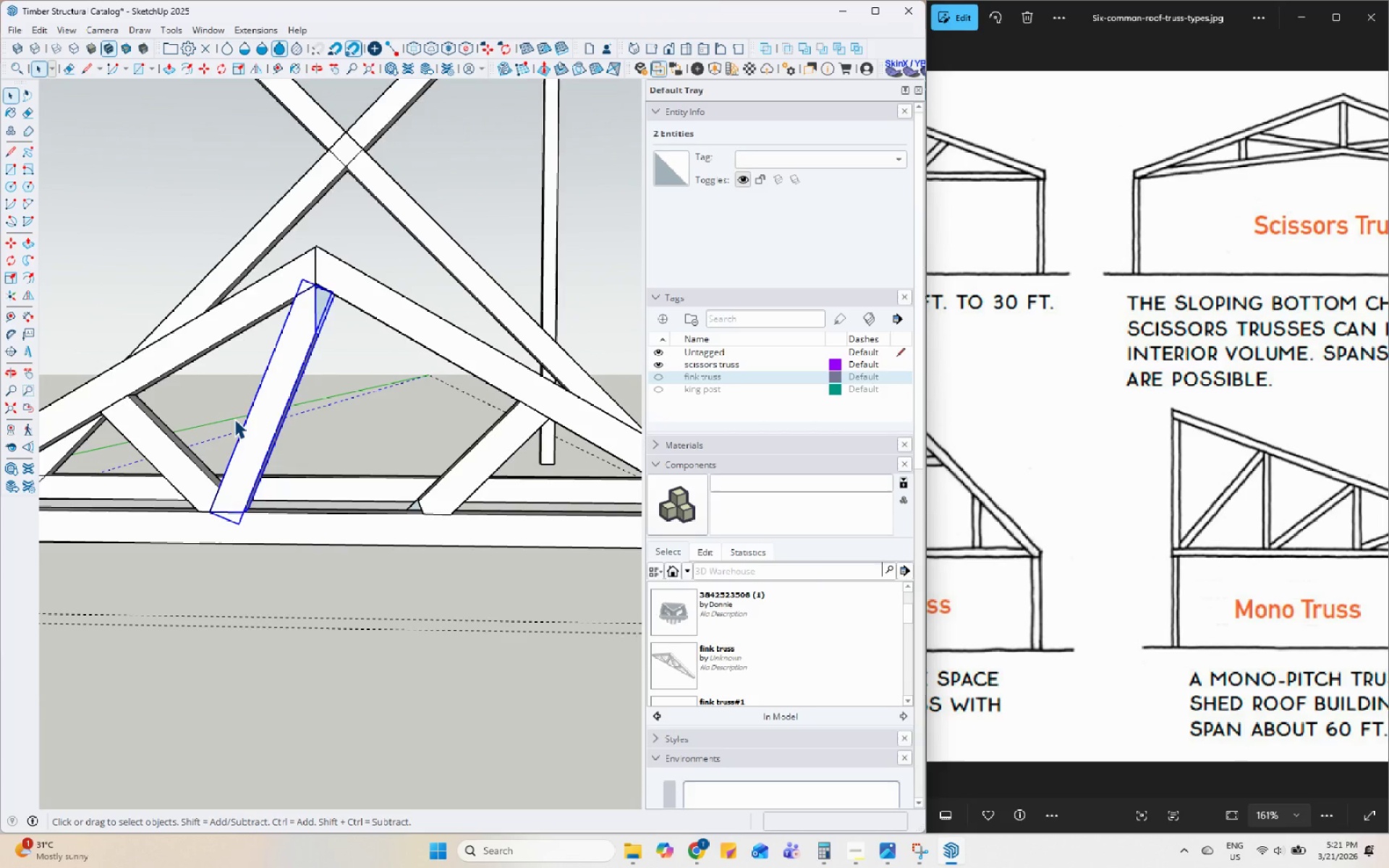 
key(Delete)
 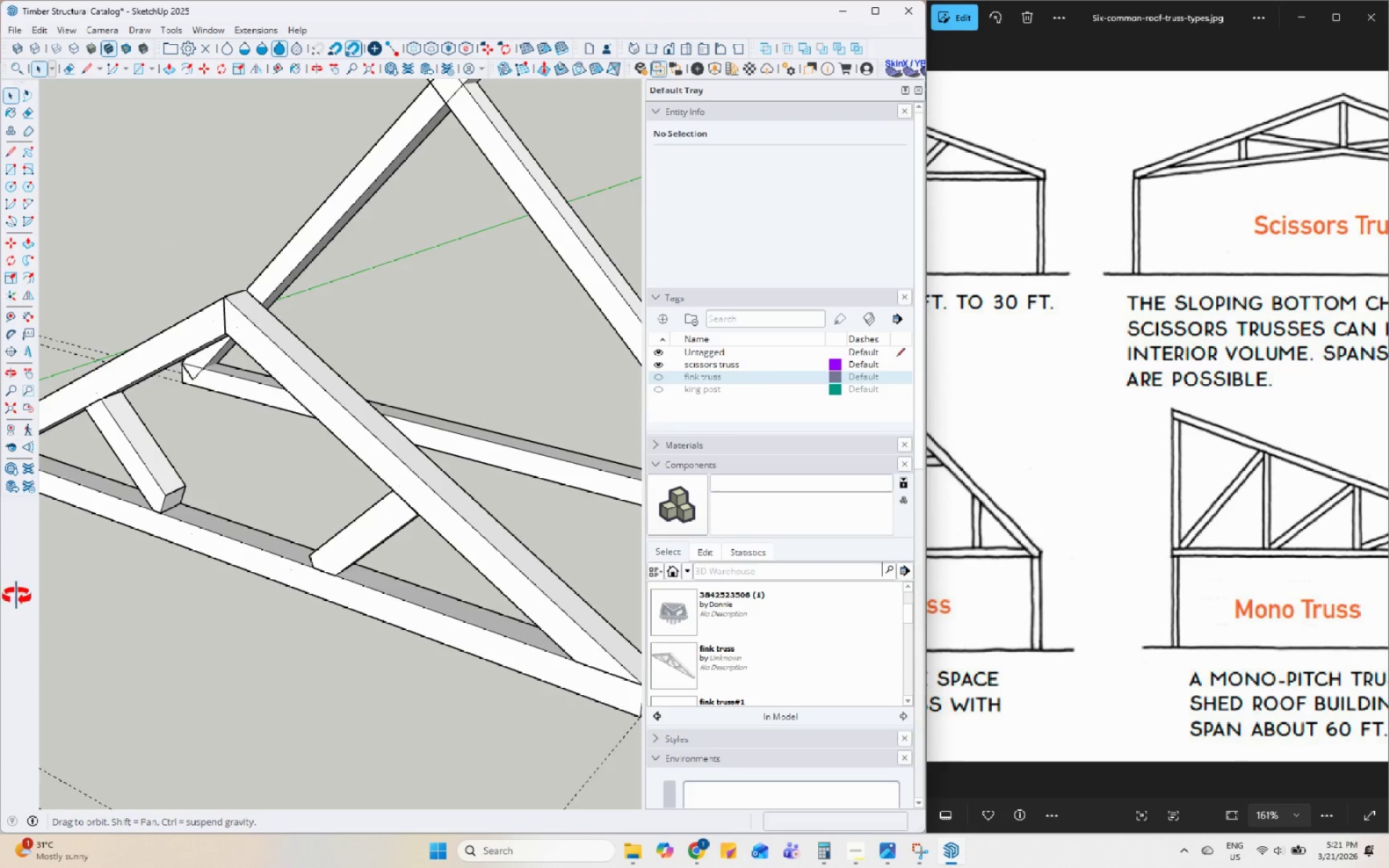 
left_click_drag(start_coordinate=[177, 458], to_coordinate=[103, 441])
 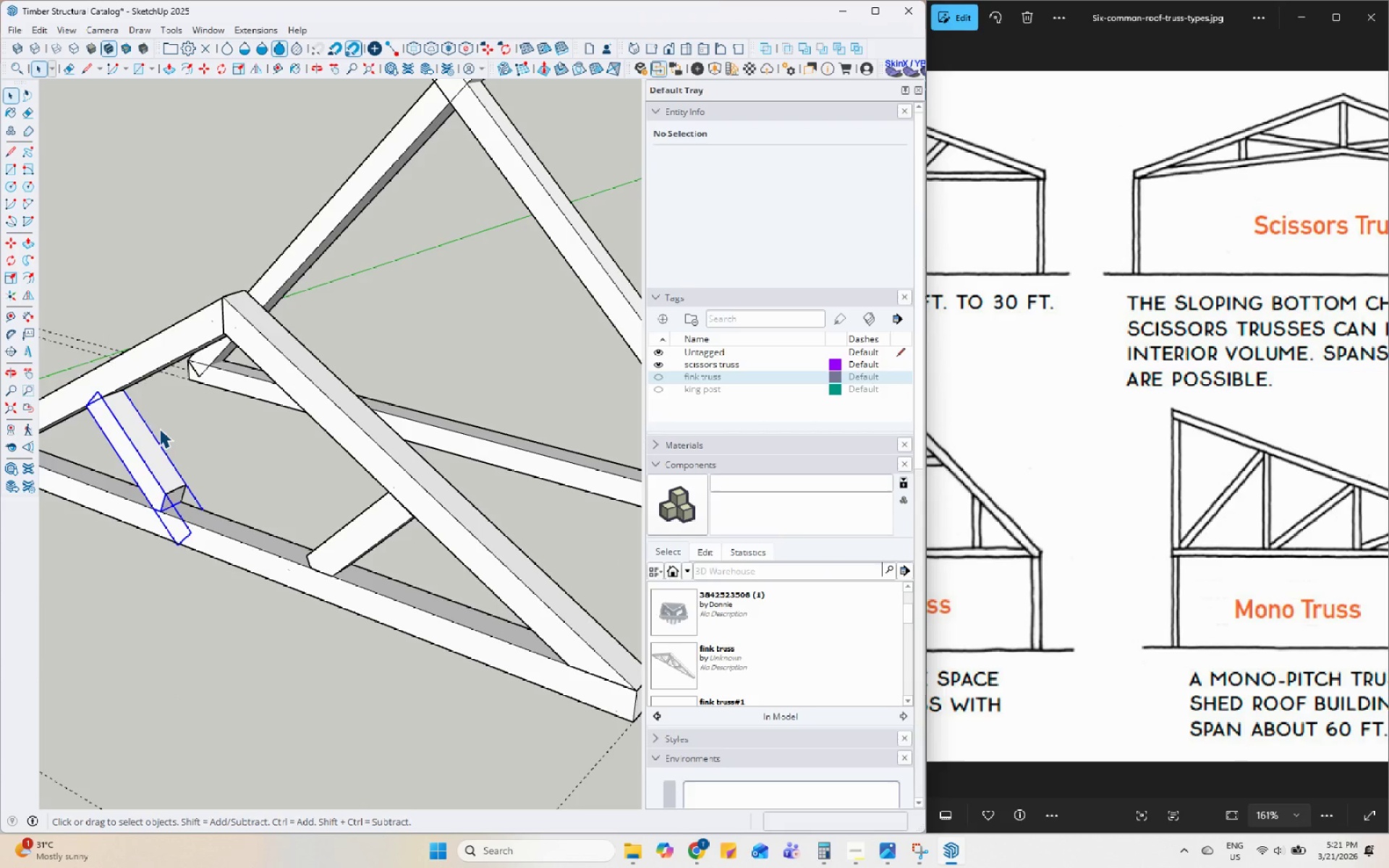 
key(Delete)
 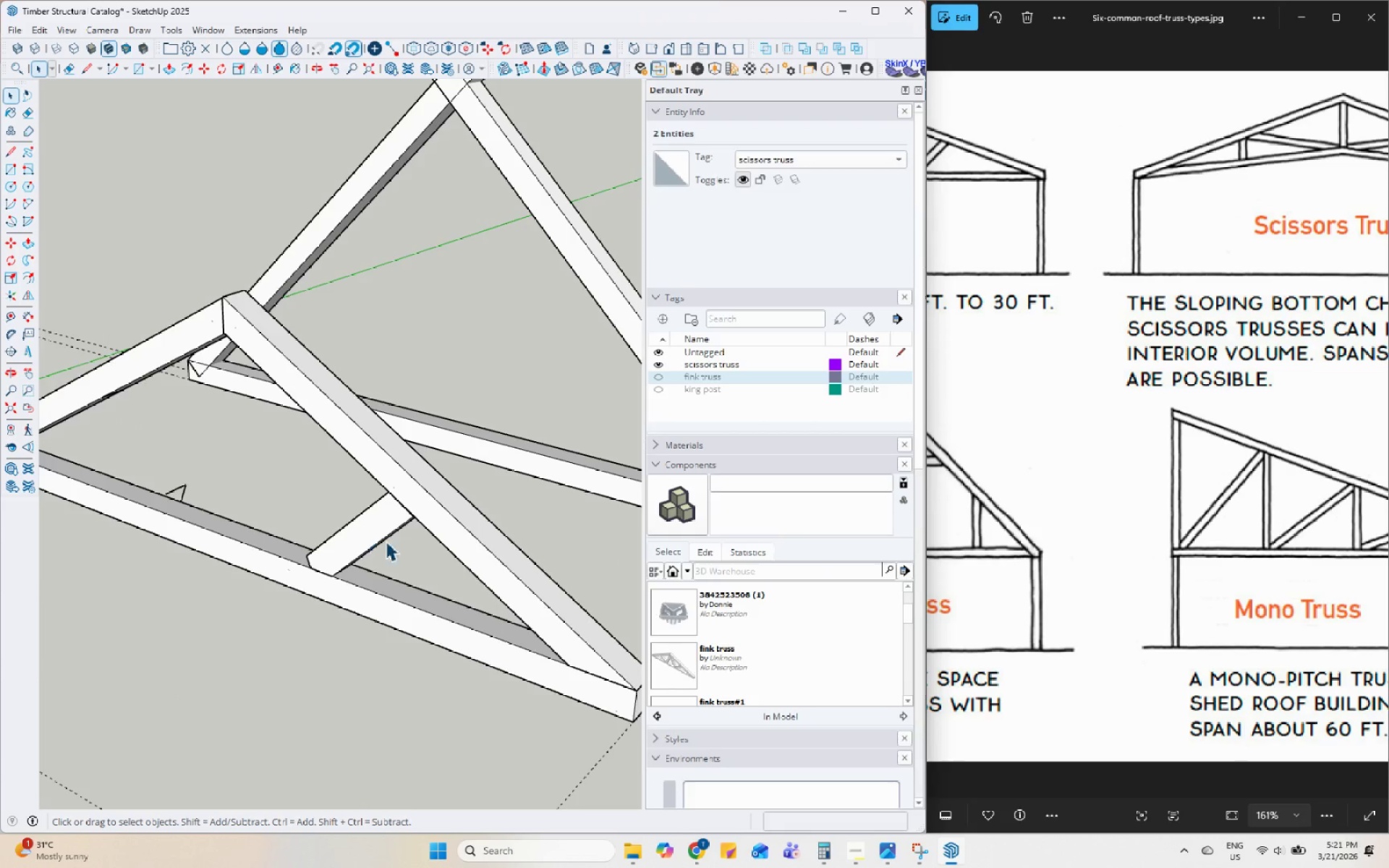 
left_click_drag(start_coordinate=[399, 550], to_coordinate=[329, 511])
 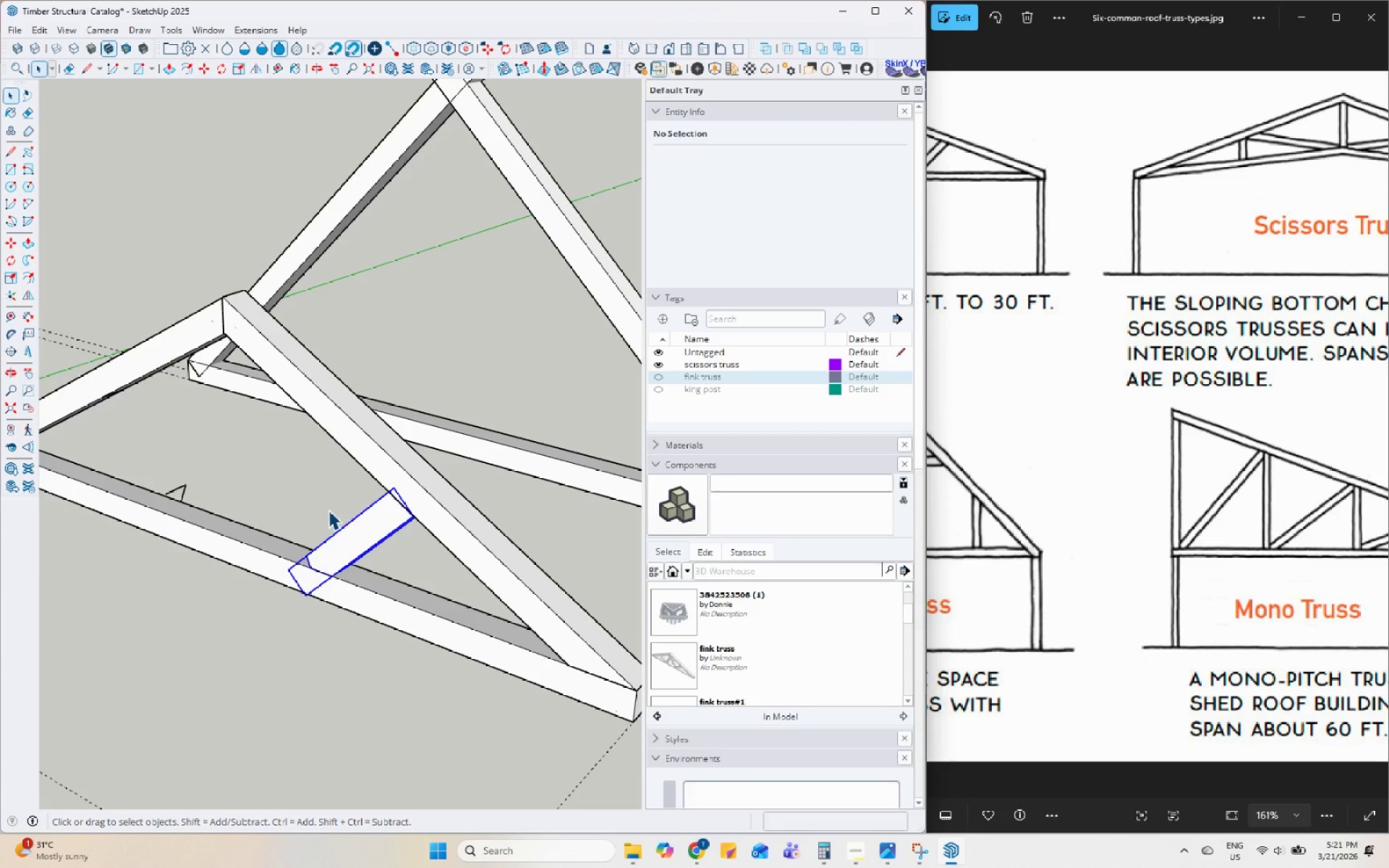 
key(Delete)
 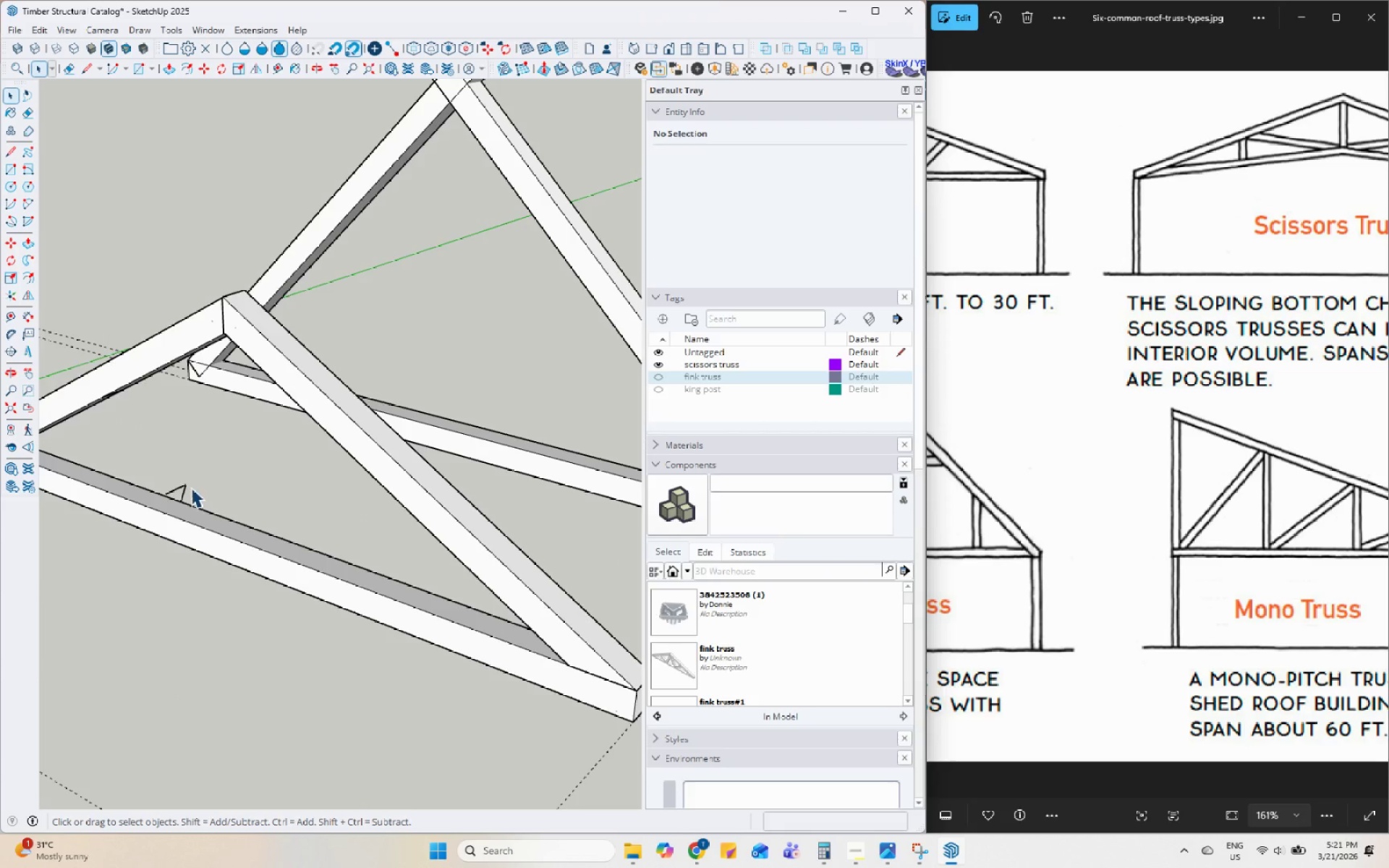 
left_click_drag(start_coordinate=[197, 493], to_coordinate=[174, 473])
 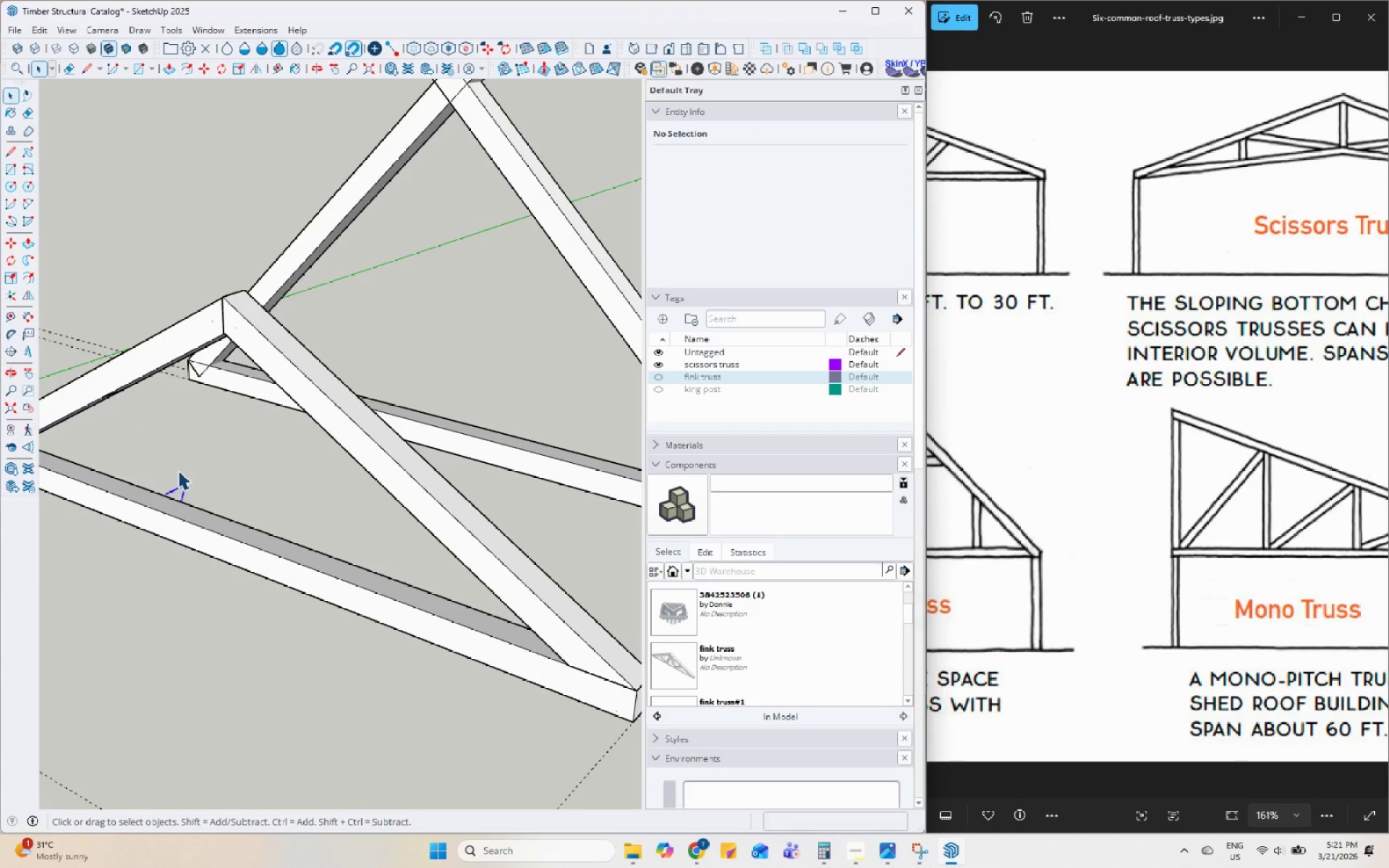 
key(Delete)
 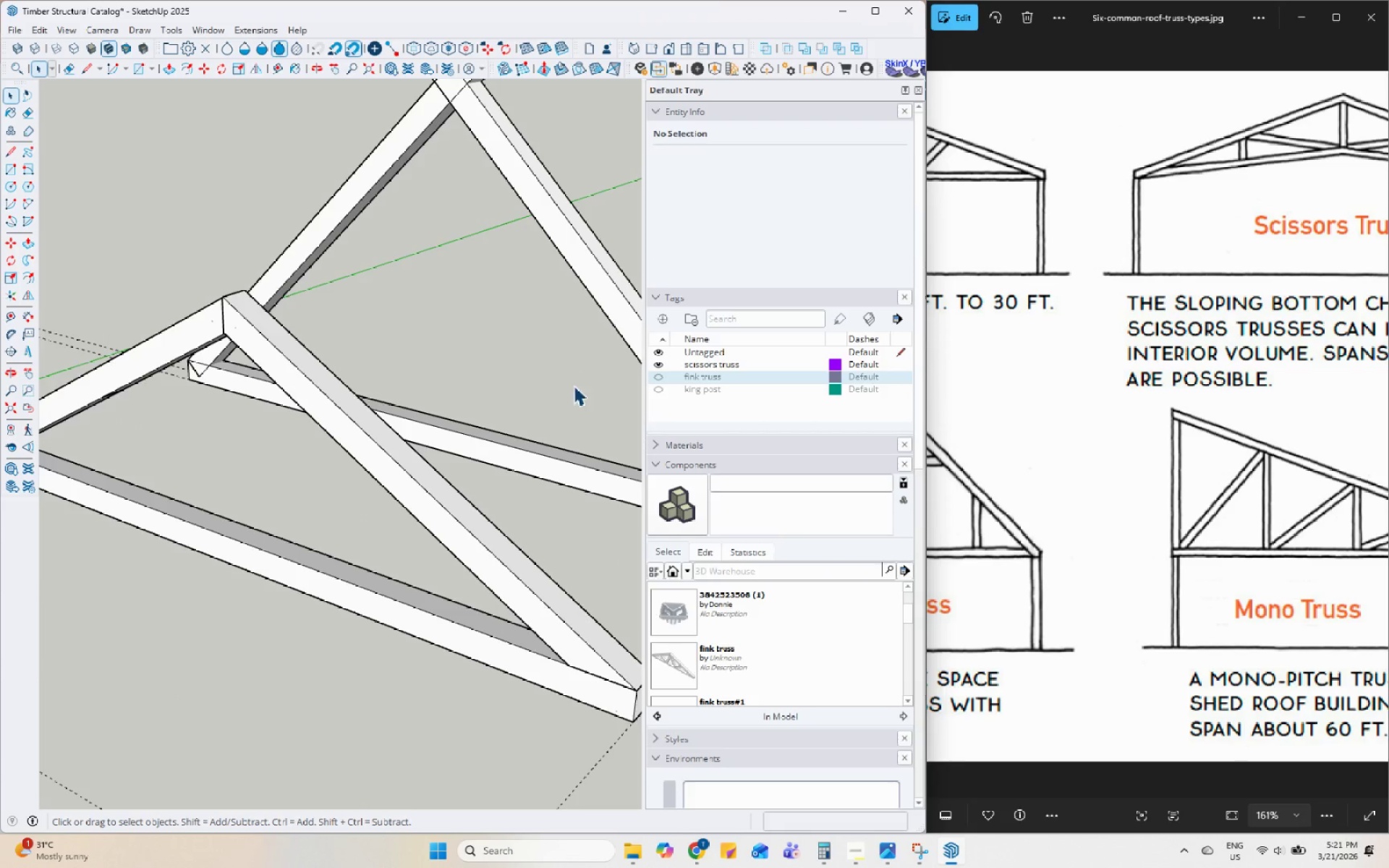 
scroll: coordinate [511, 572], scroll_direction: down, amount: 9.0
 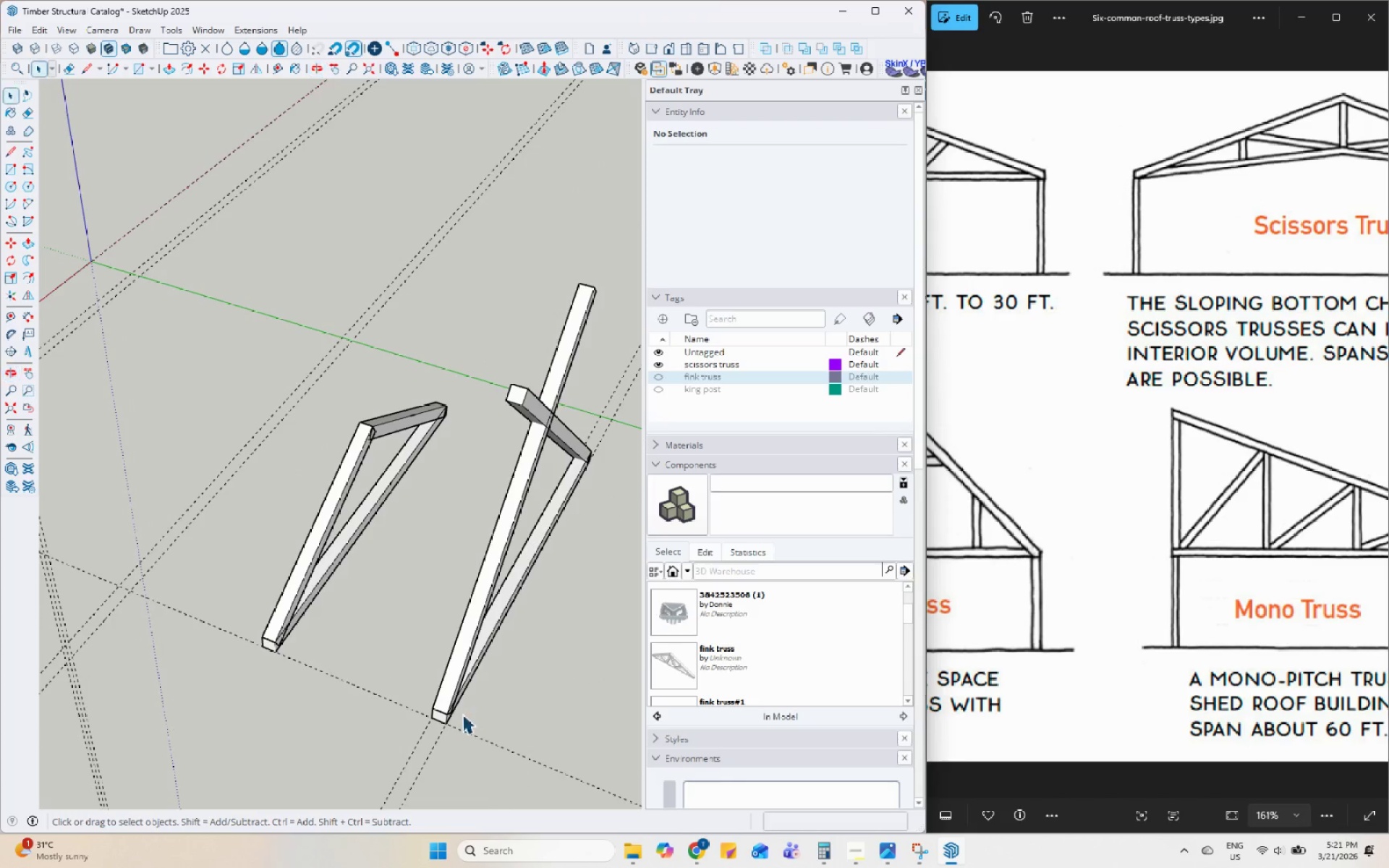 
left_click_drag(start_coordinate=[556, 738], to_coordinate=[519, 281])
 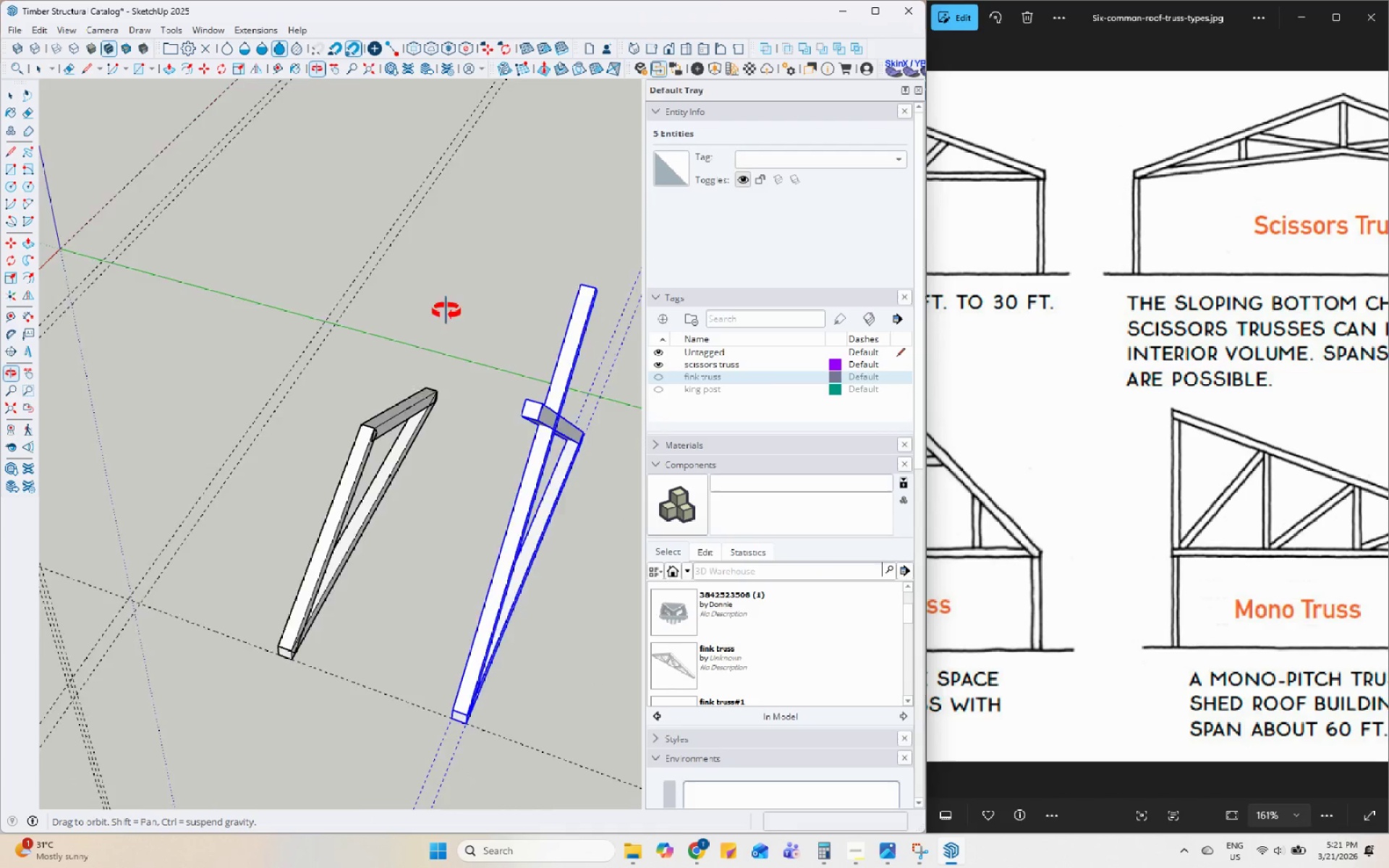 
hold_key(key=ShiftLeft, duration=1.23)
left_click_drag(start_coordinate=[182, 786], to_coordinate=[115, 724])
 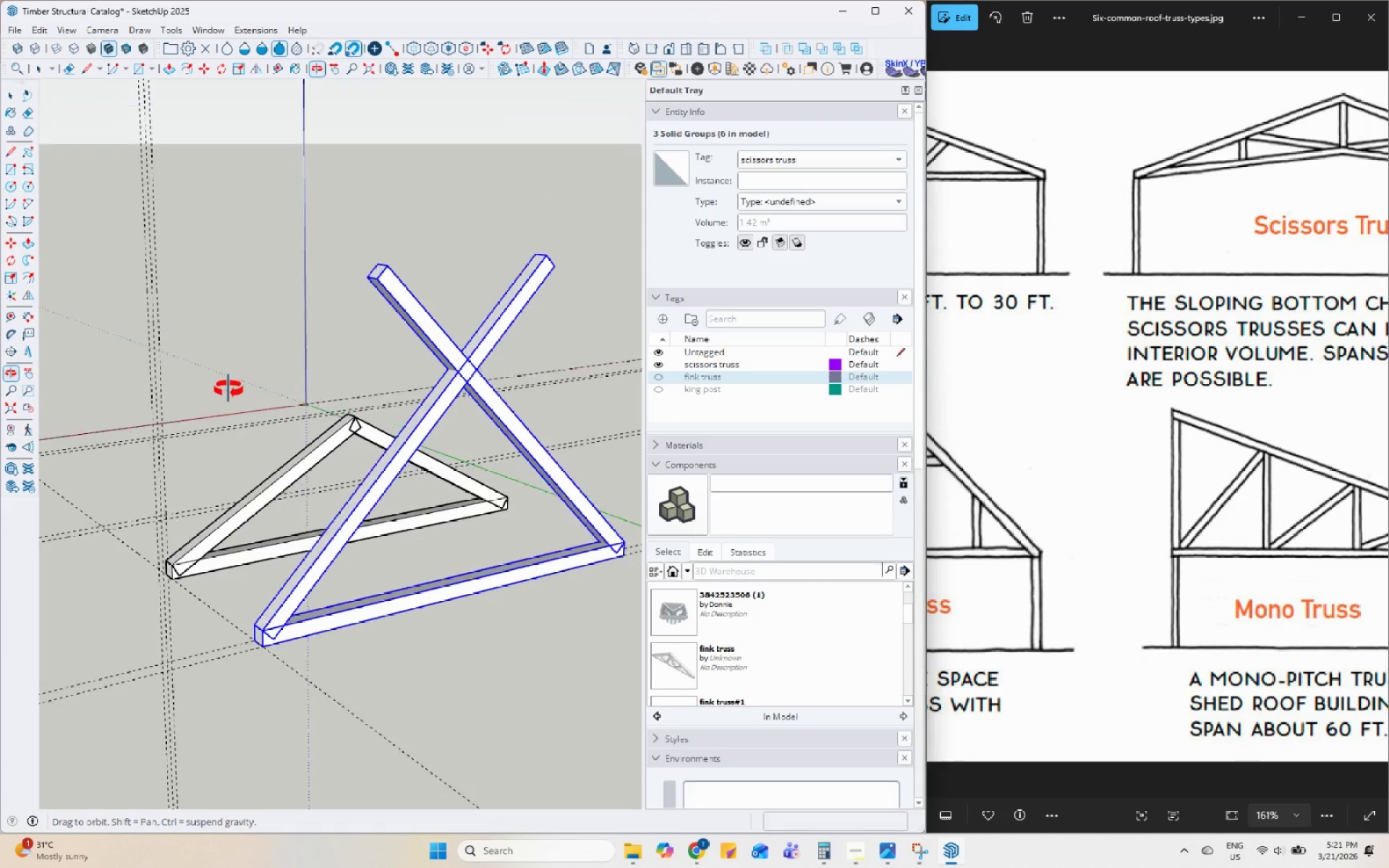 
key(Delete)
 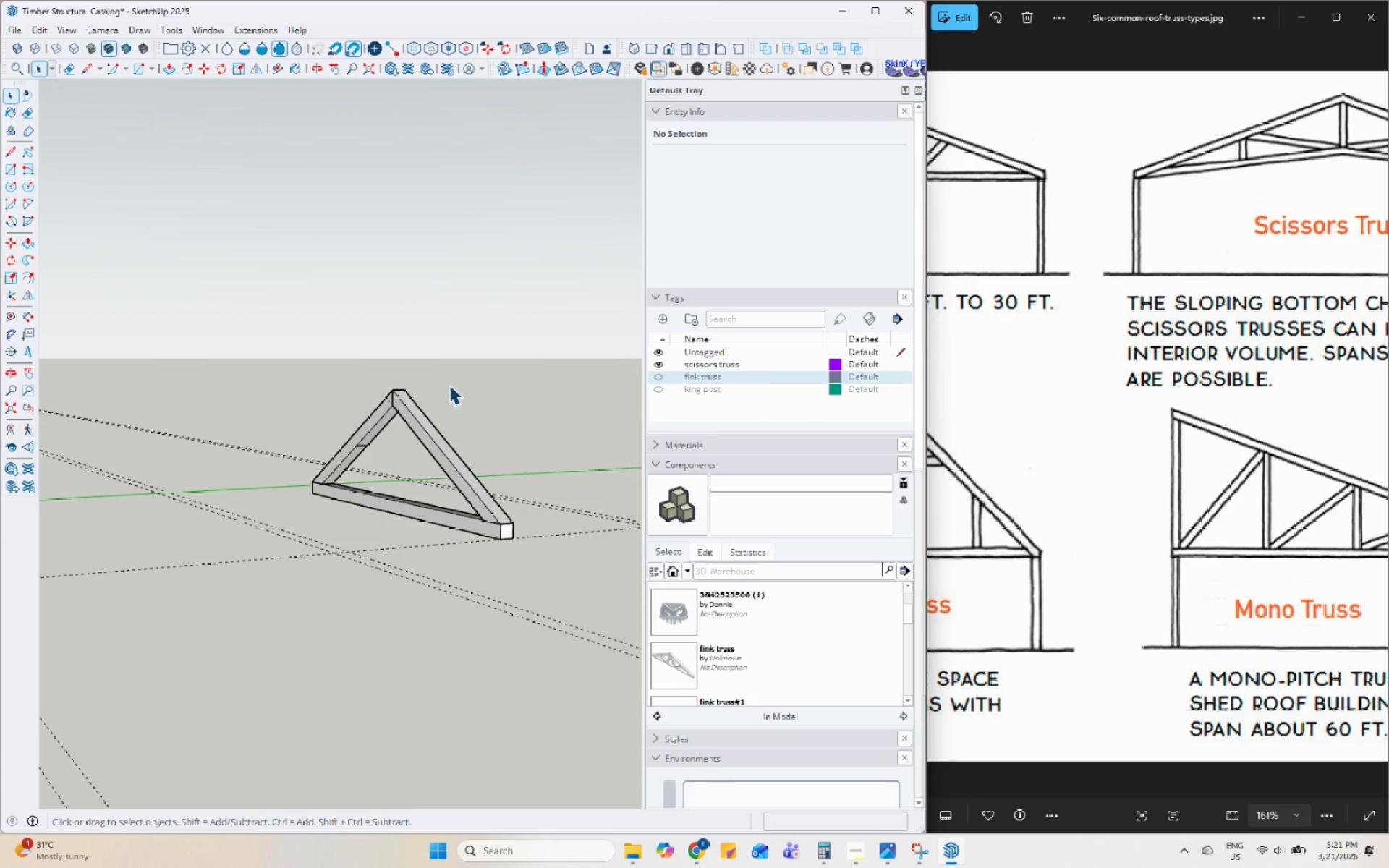 
left_click([353, 470])
 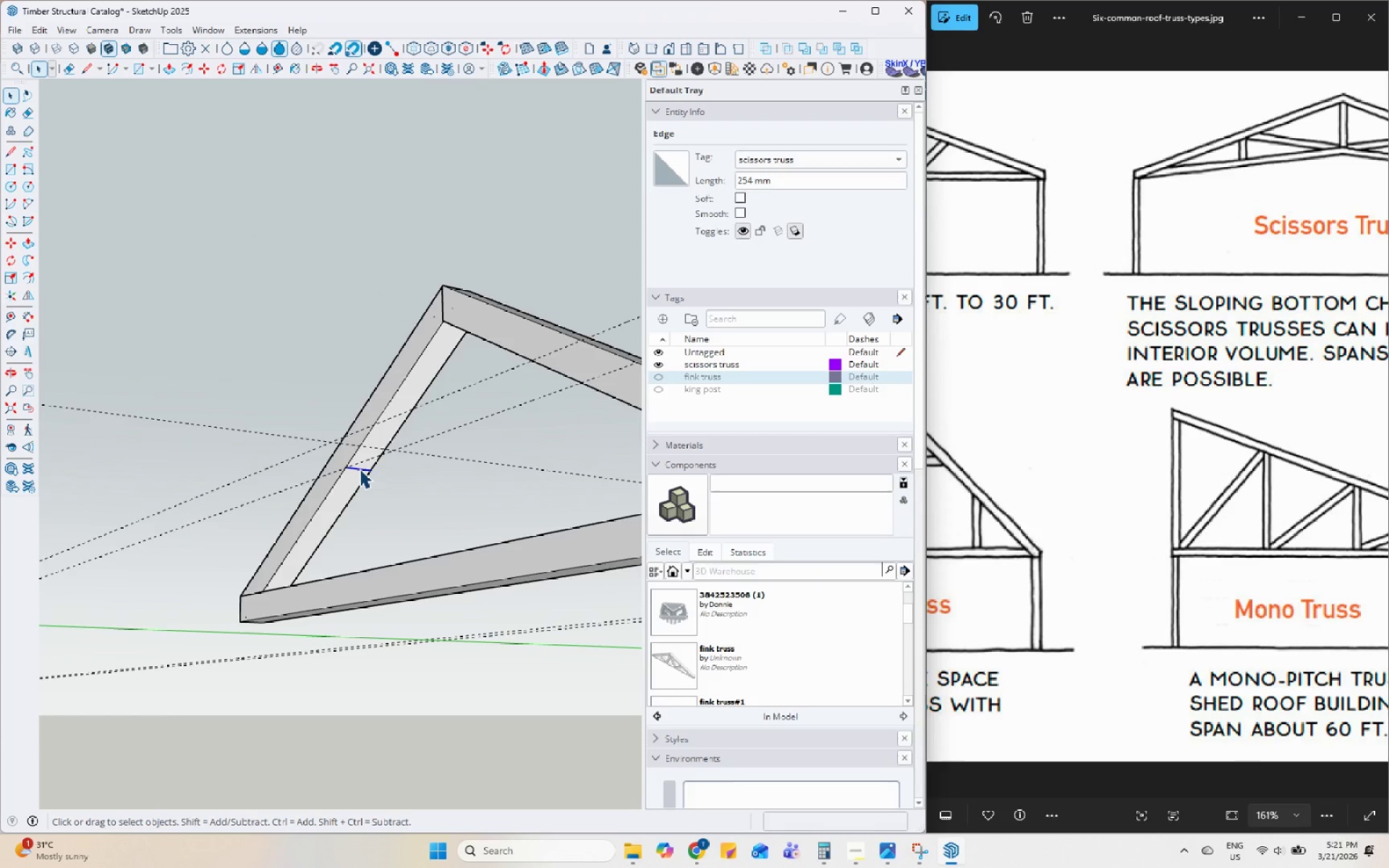 
scroll: coordinate [347, 470], scroll_direction: up, amount: 9.0
 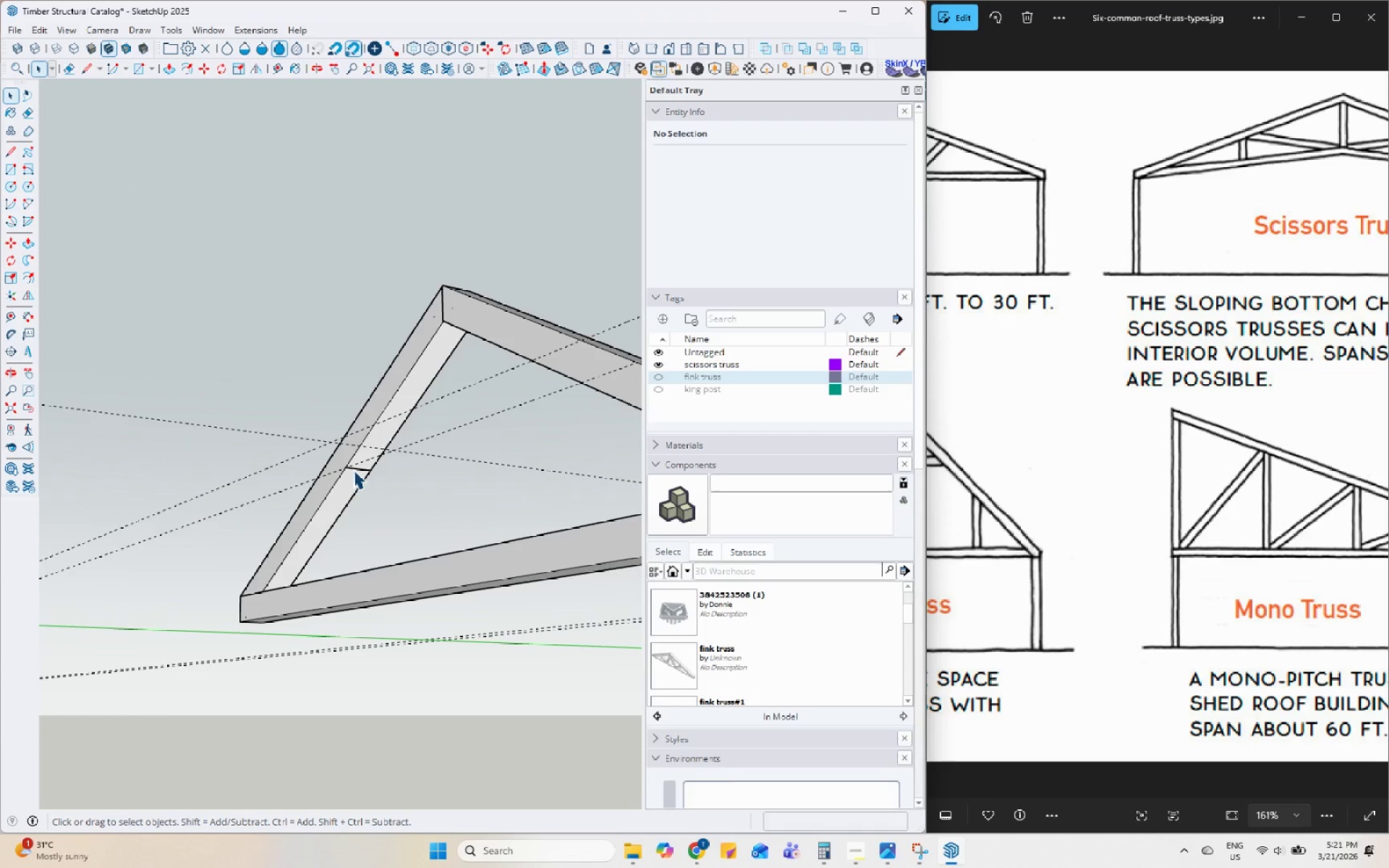 
key(Delete)
 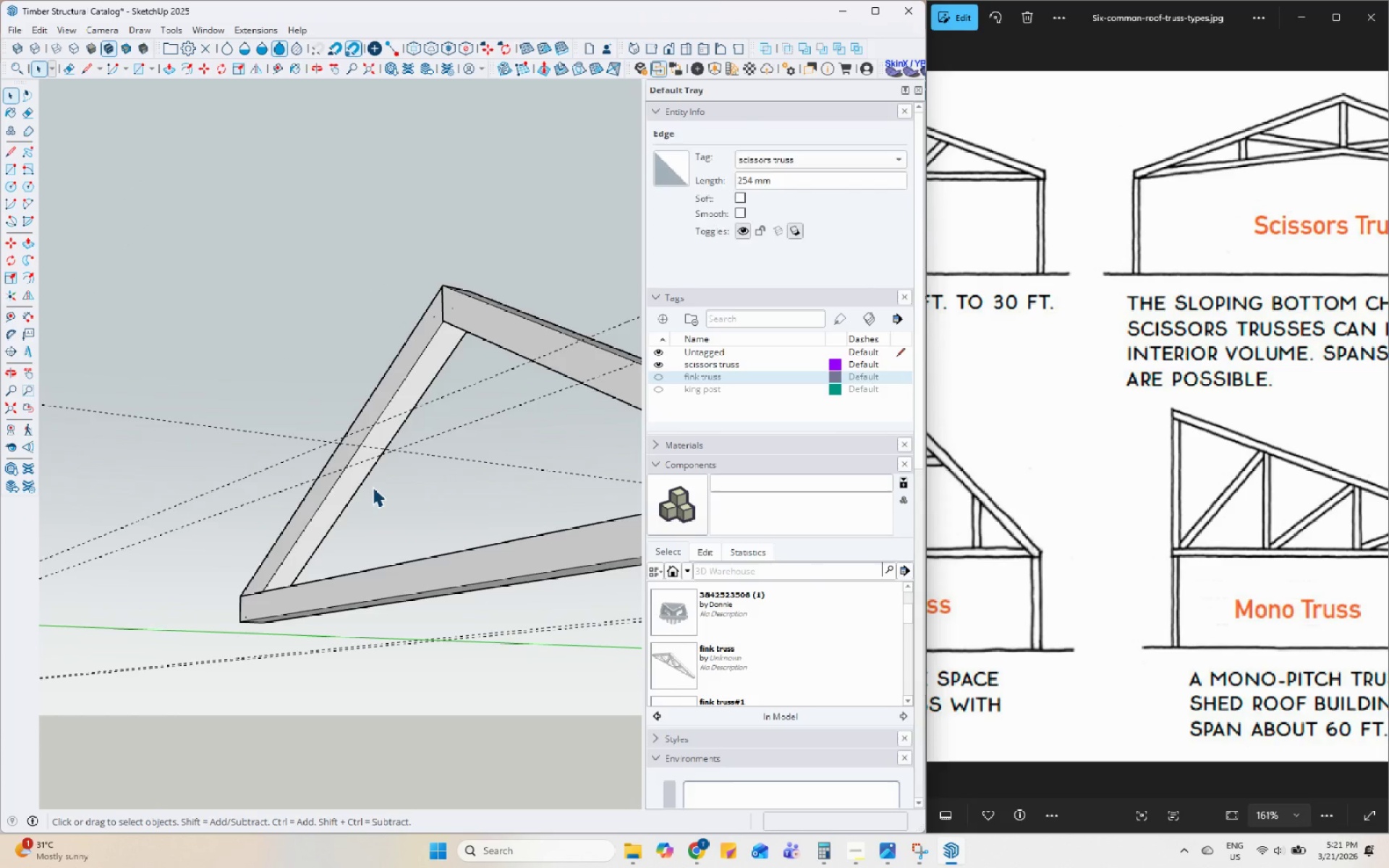 
scroll: coordinate [331, 706], scroll_direction: down, amount: 13.0
 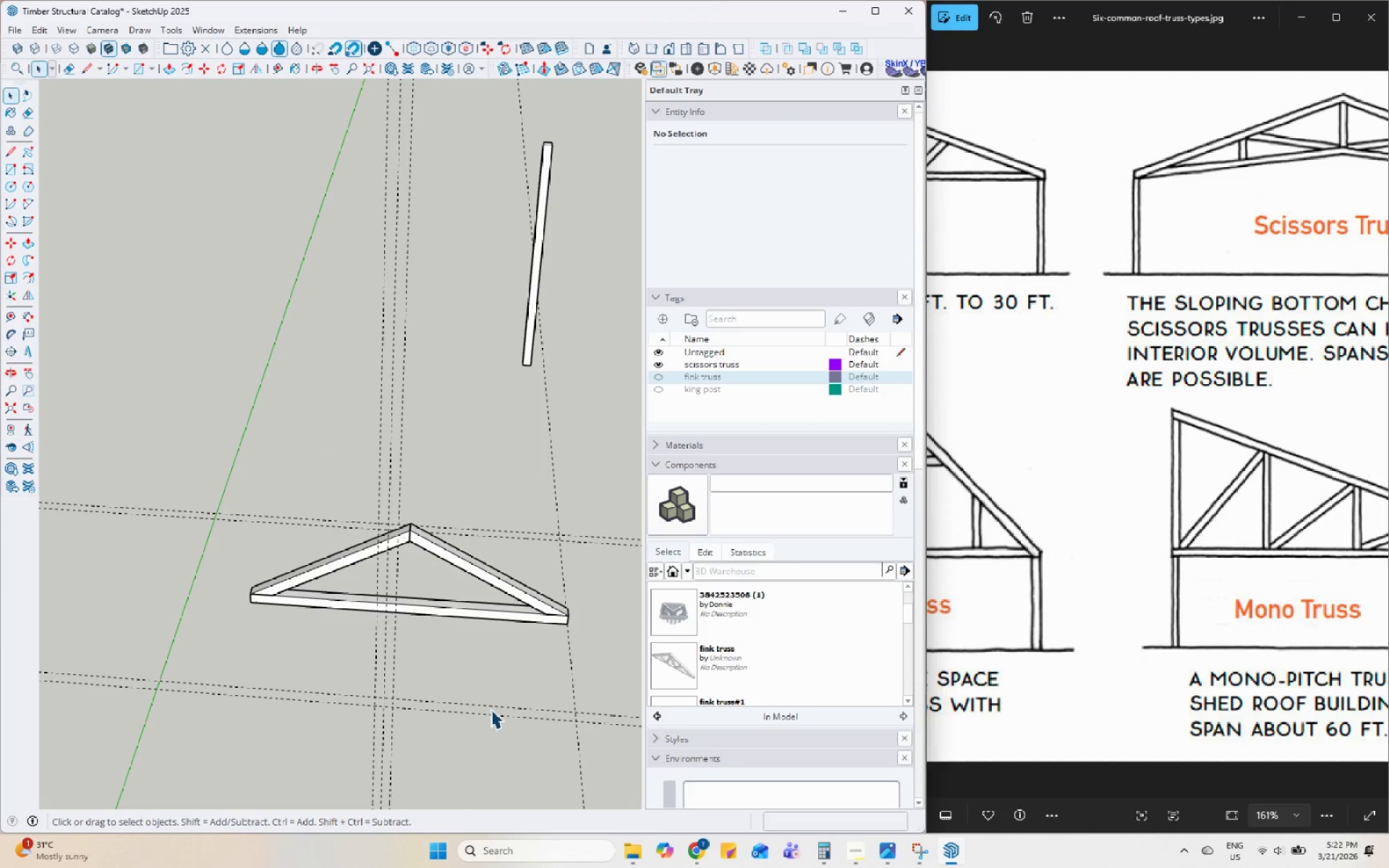 
wait(5.53)
 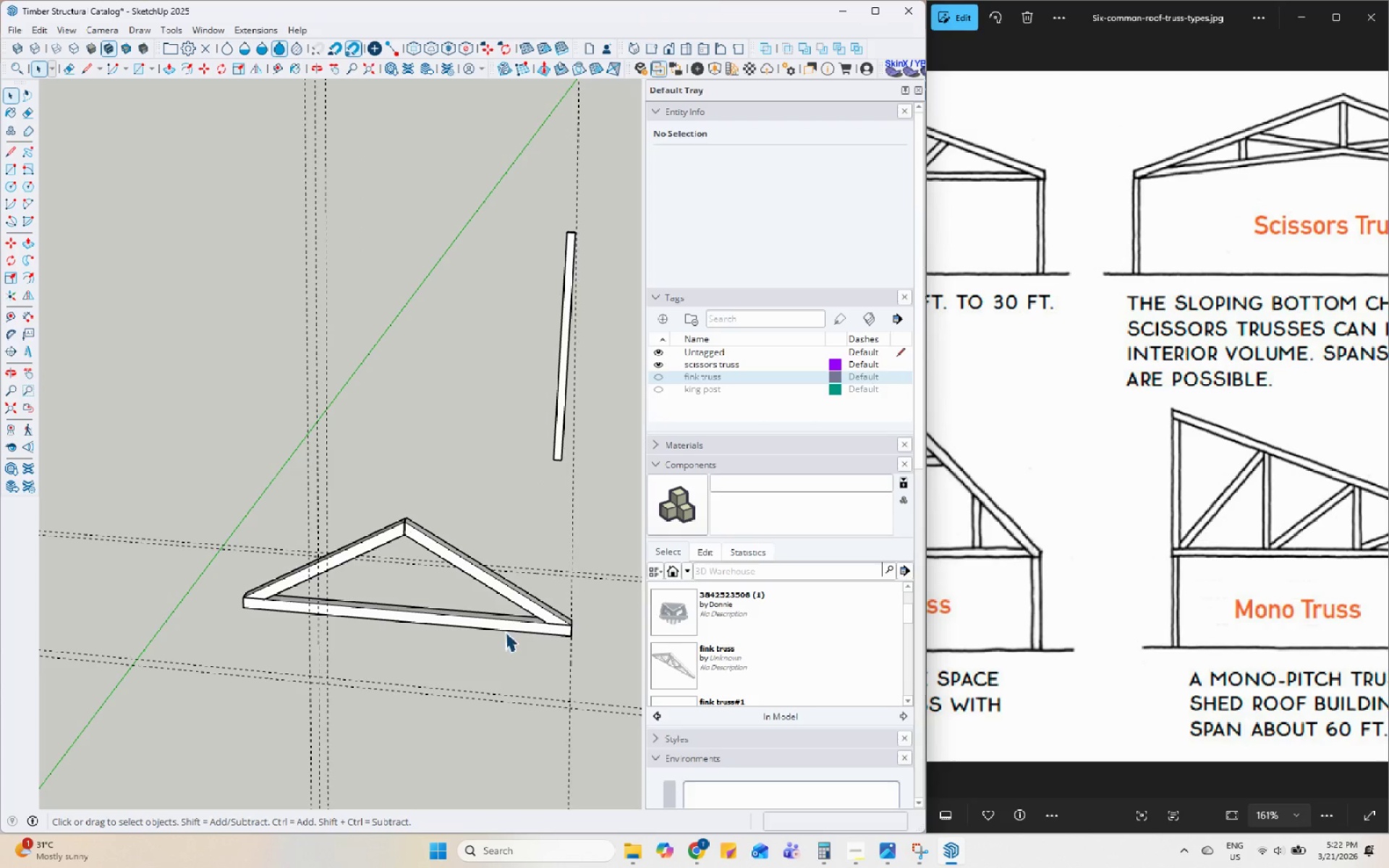 
left_click([824, 856])
 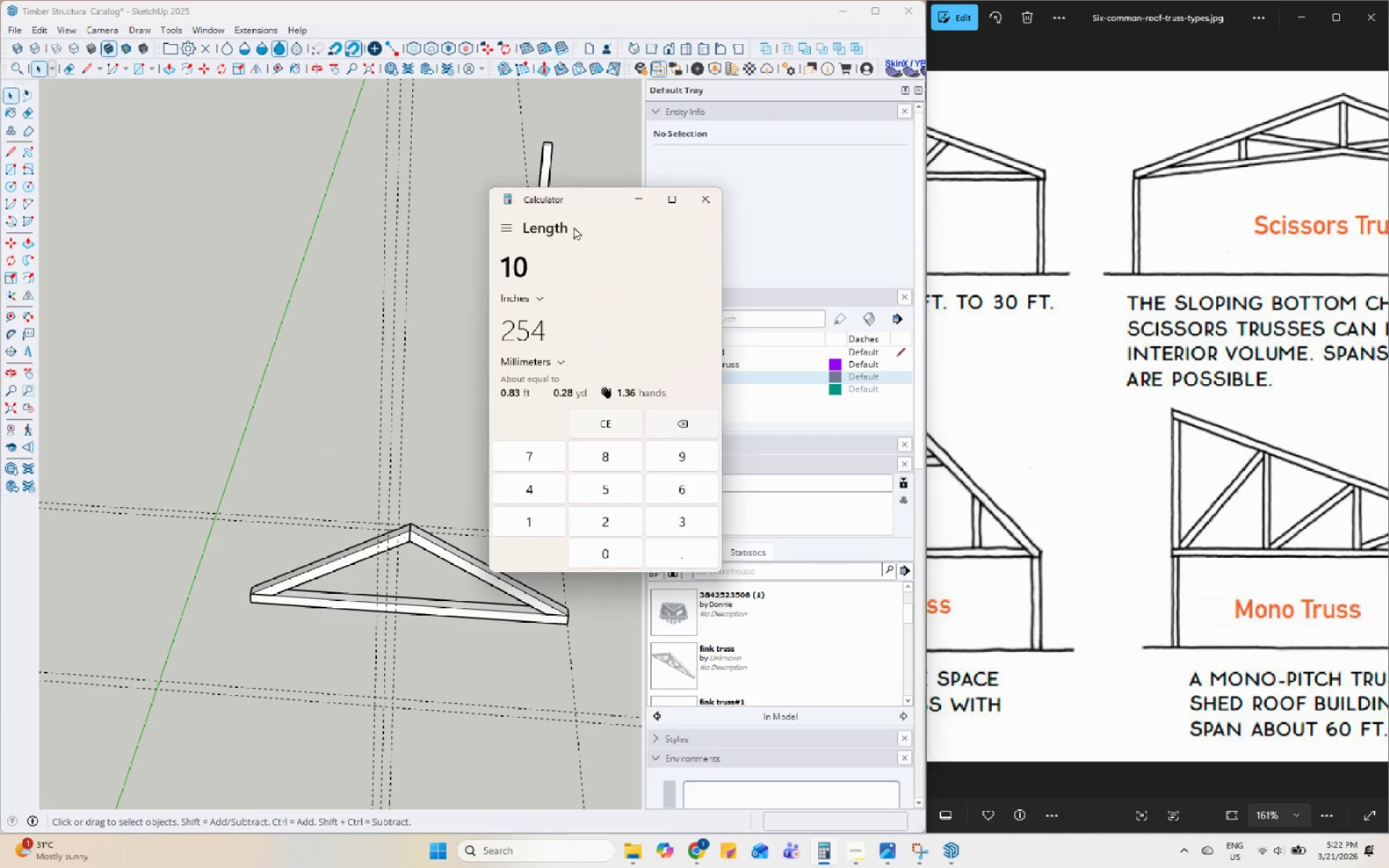 
left_click([513, 227])
 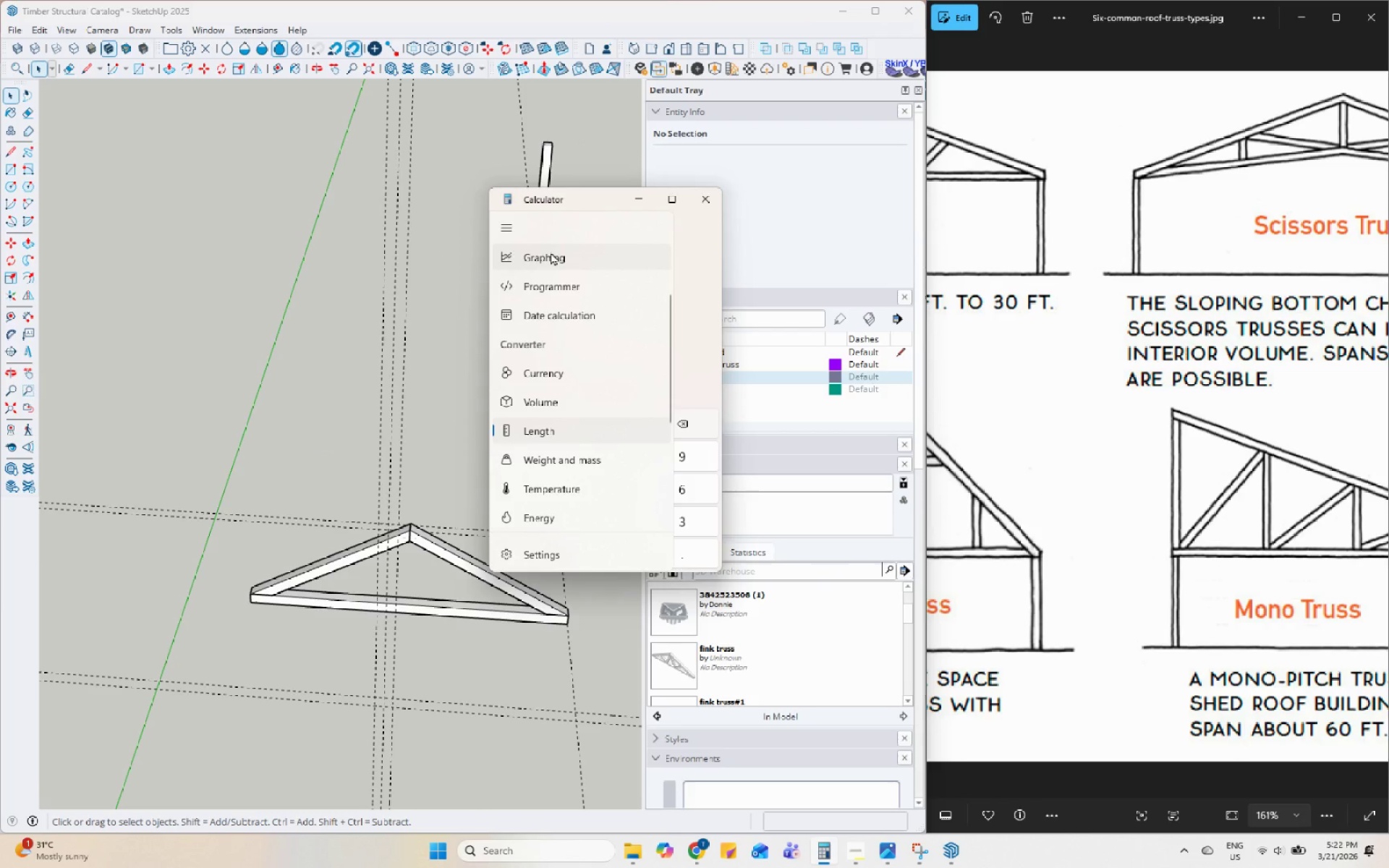 
scroll: coordinate [554, 294], scroll_direction: up, amount: 5.0
 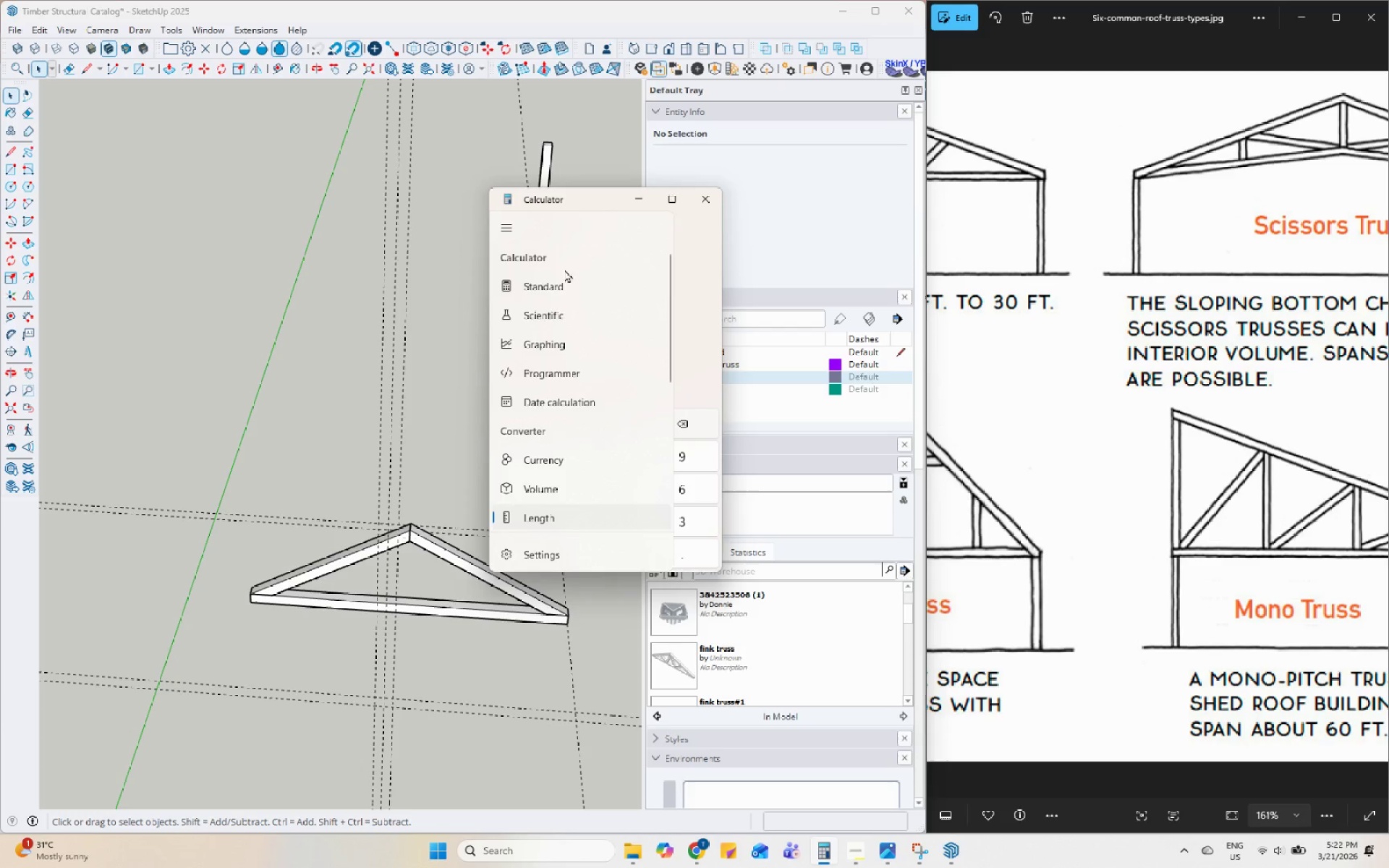 
scroll: coordinate [544, 284], scroll_direction: down, amount: 2.0
 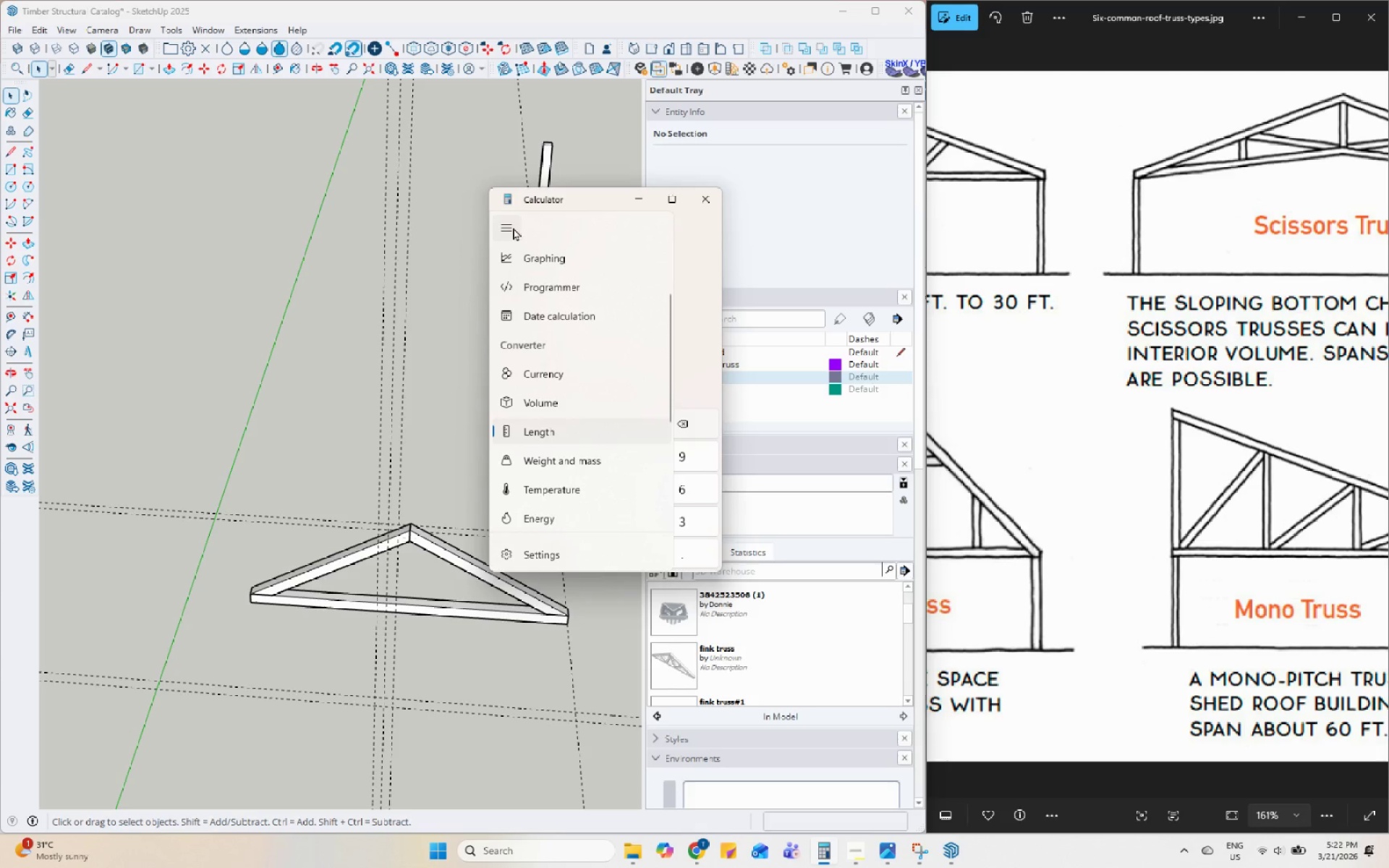 
double_click([509, 224])
 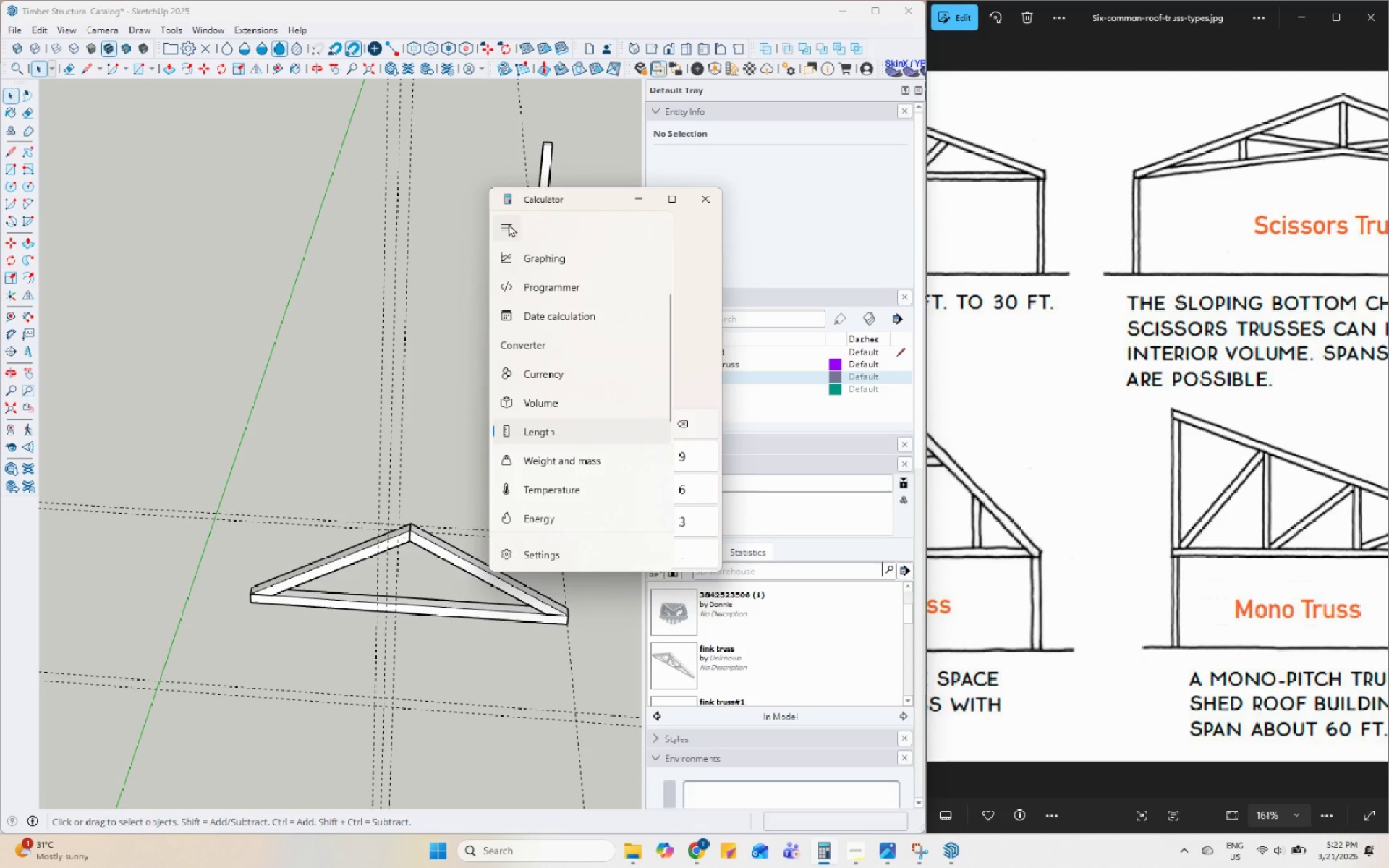 
scroll: coordinate [555, 336], scroll_direction: down, amount: 8.0
 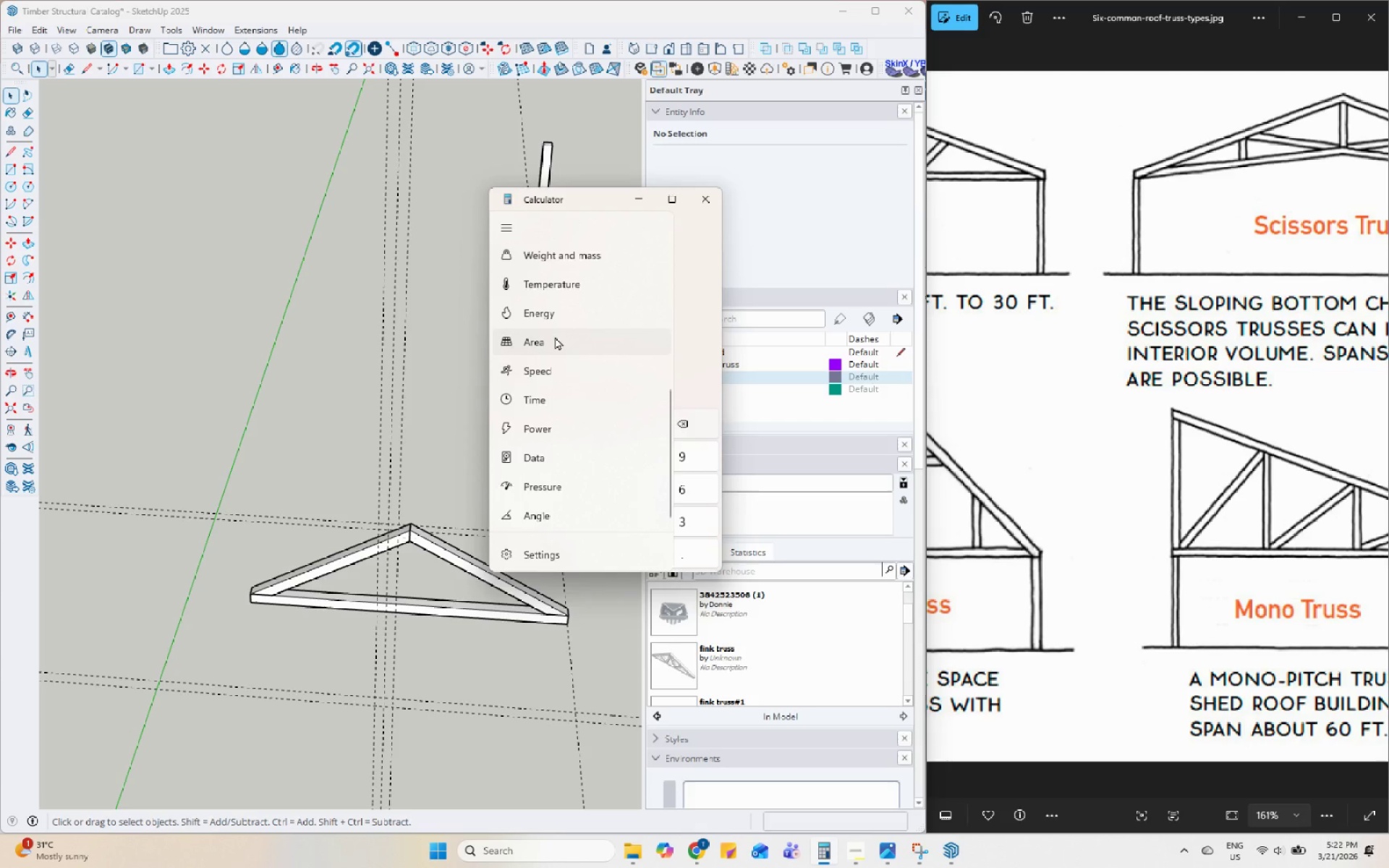 
scroll: coordinate [555, 336], scroll_direction: up, amount: 8.0
 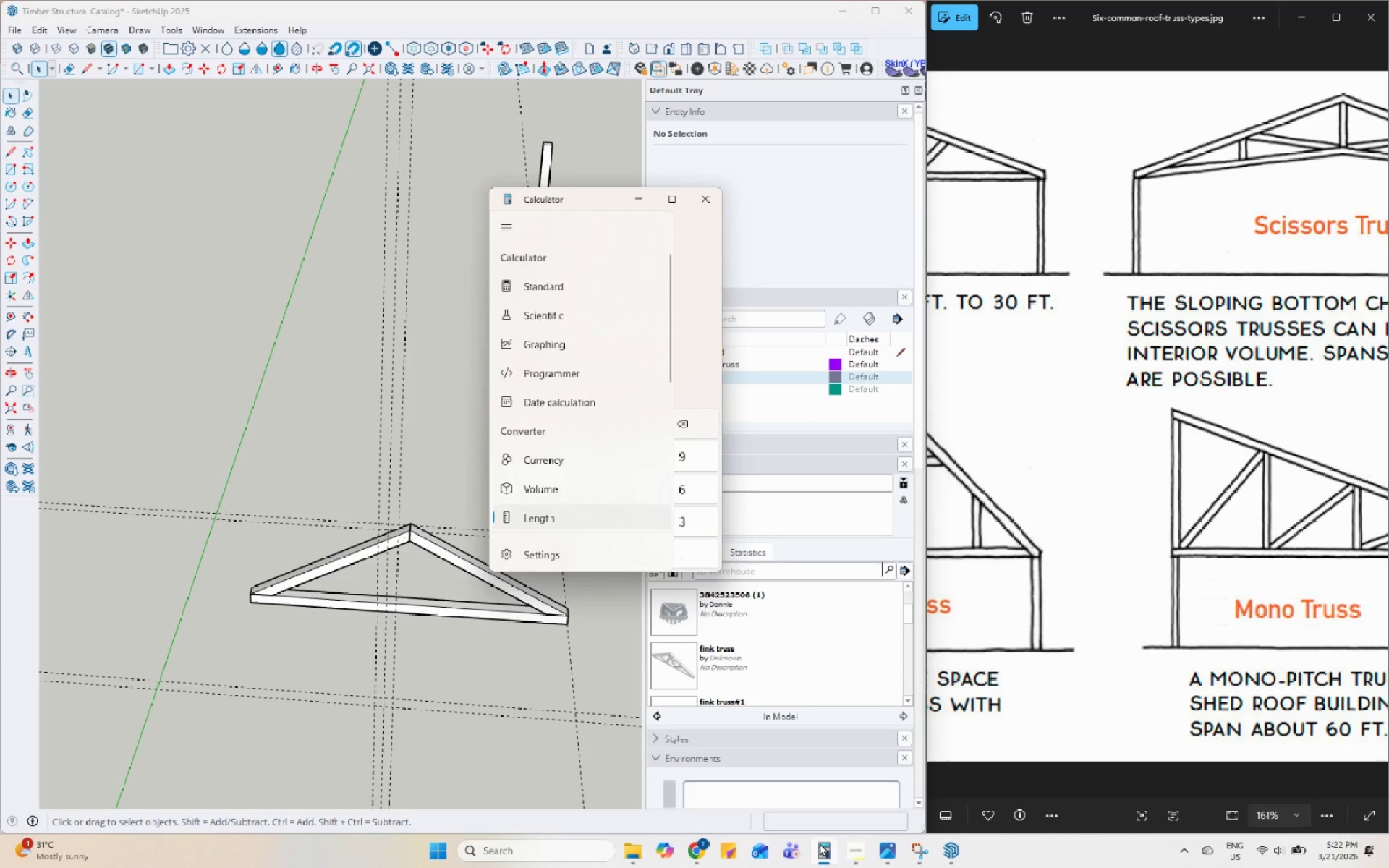 
left_click([844, 846])